 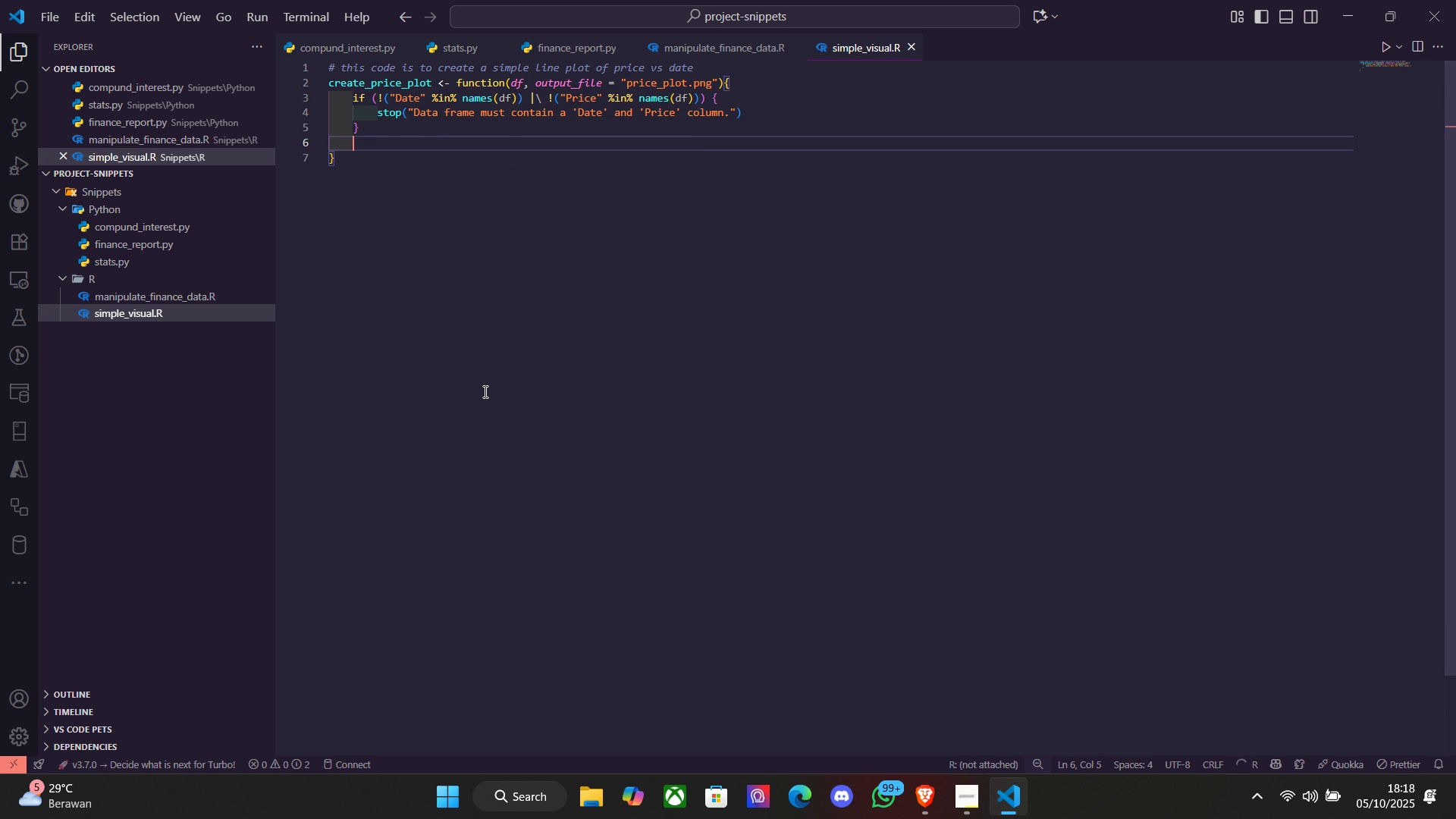 
type(df)
 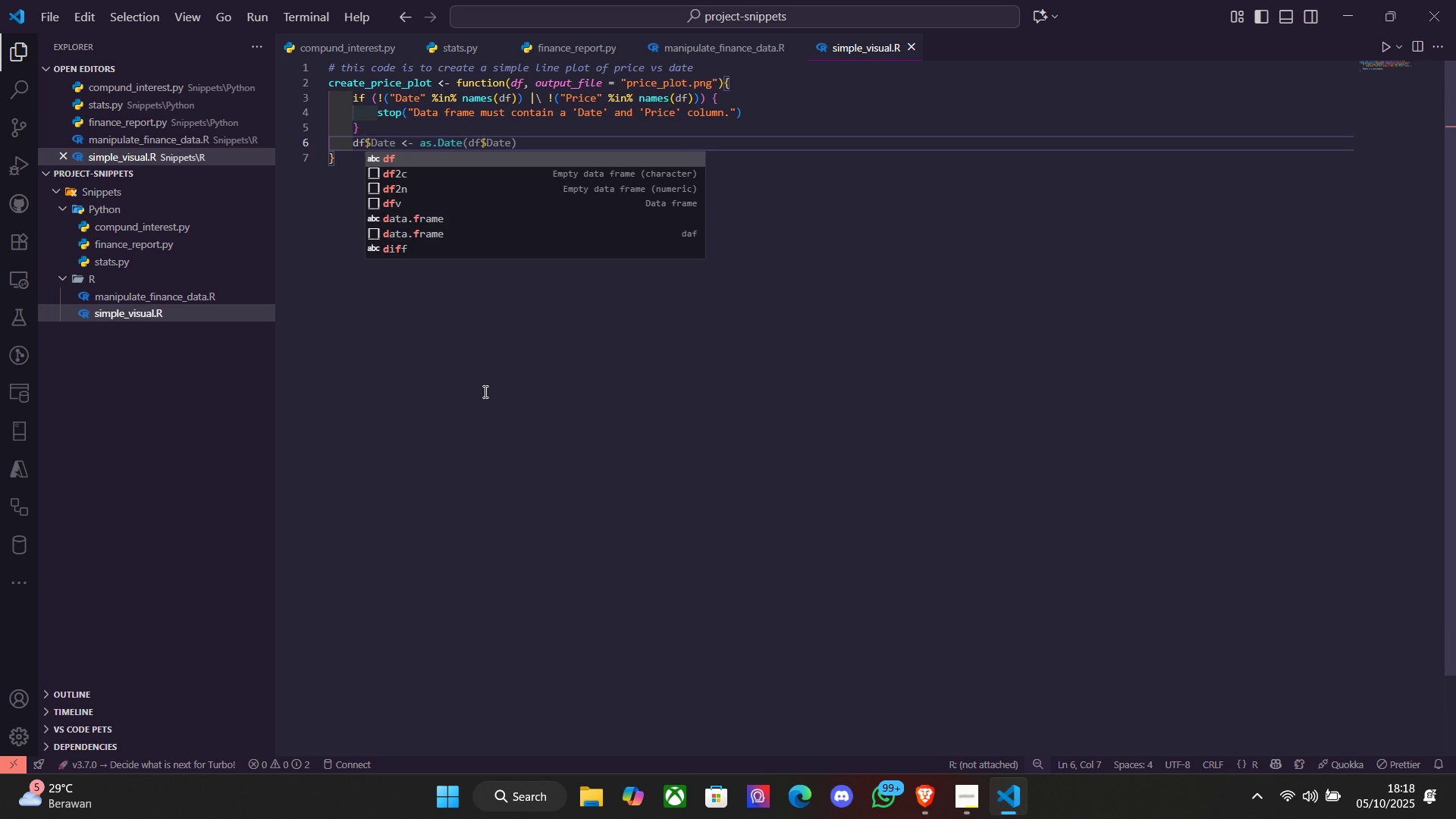 
key(Enter)
 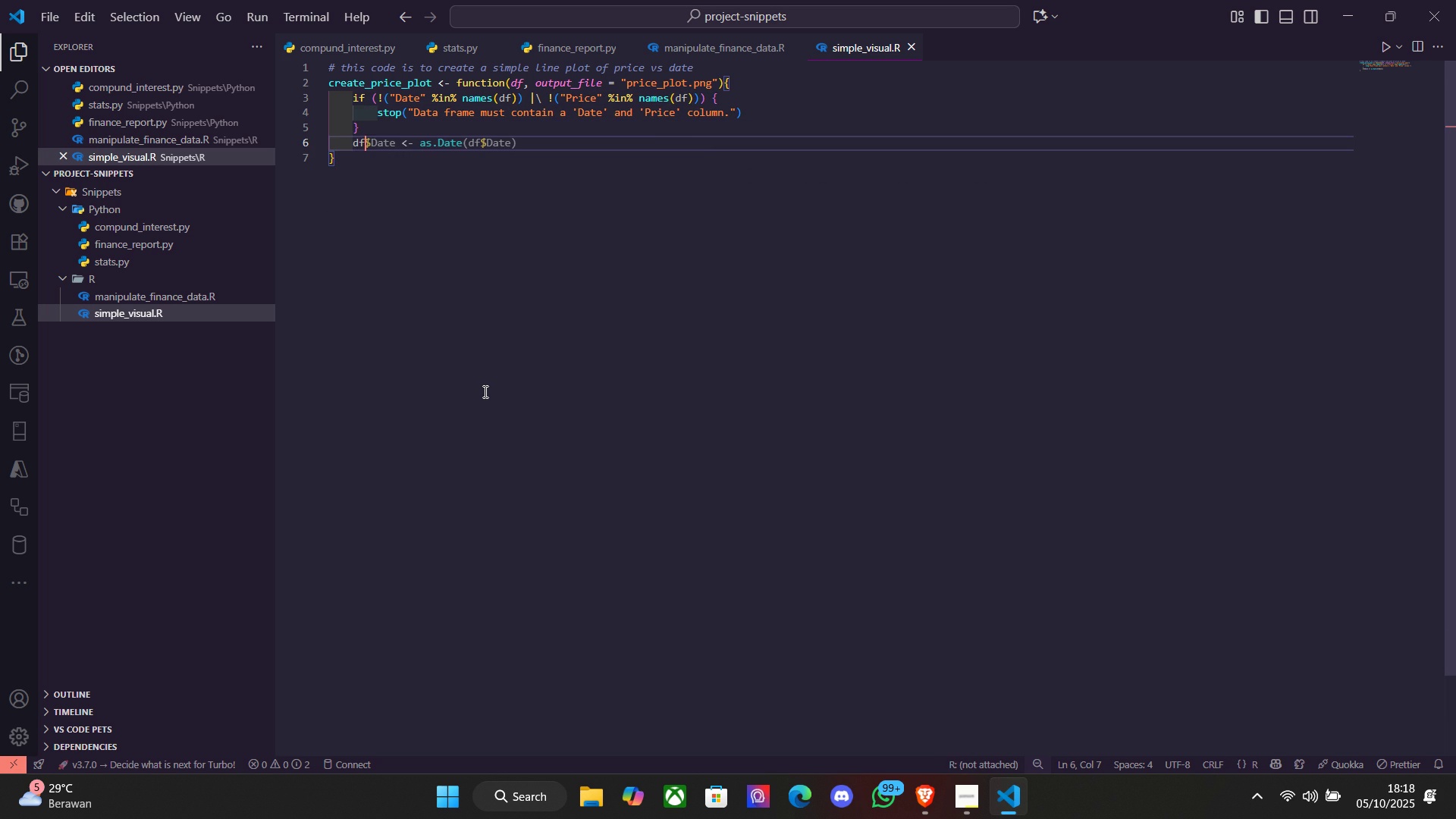 
key(Tab)
 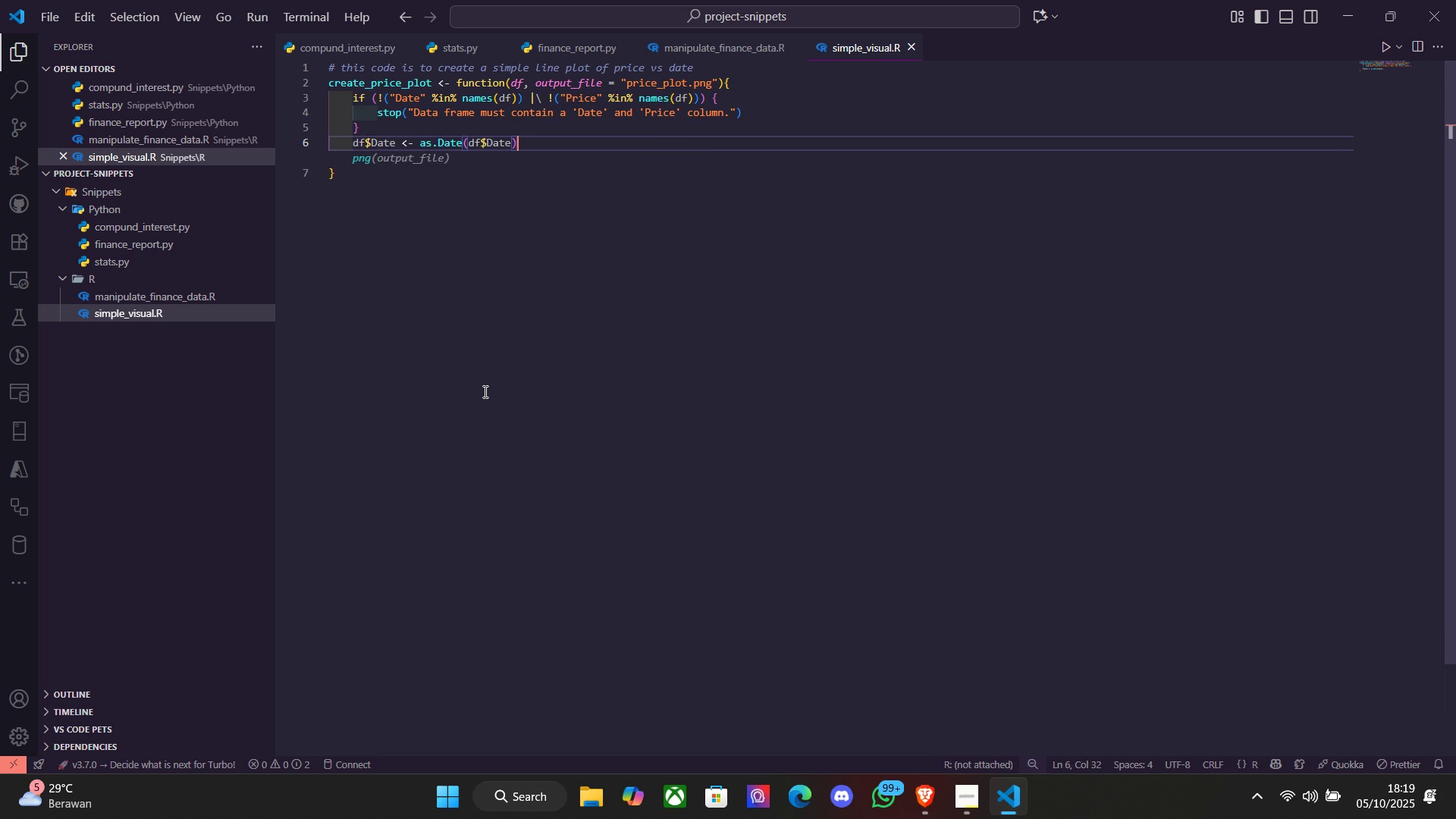 
key(Enter)
 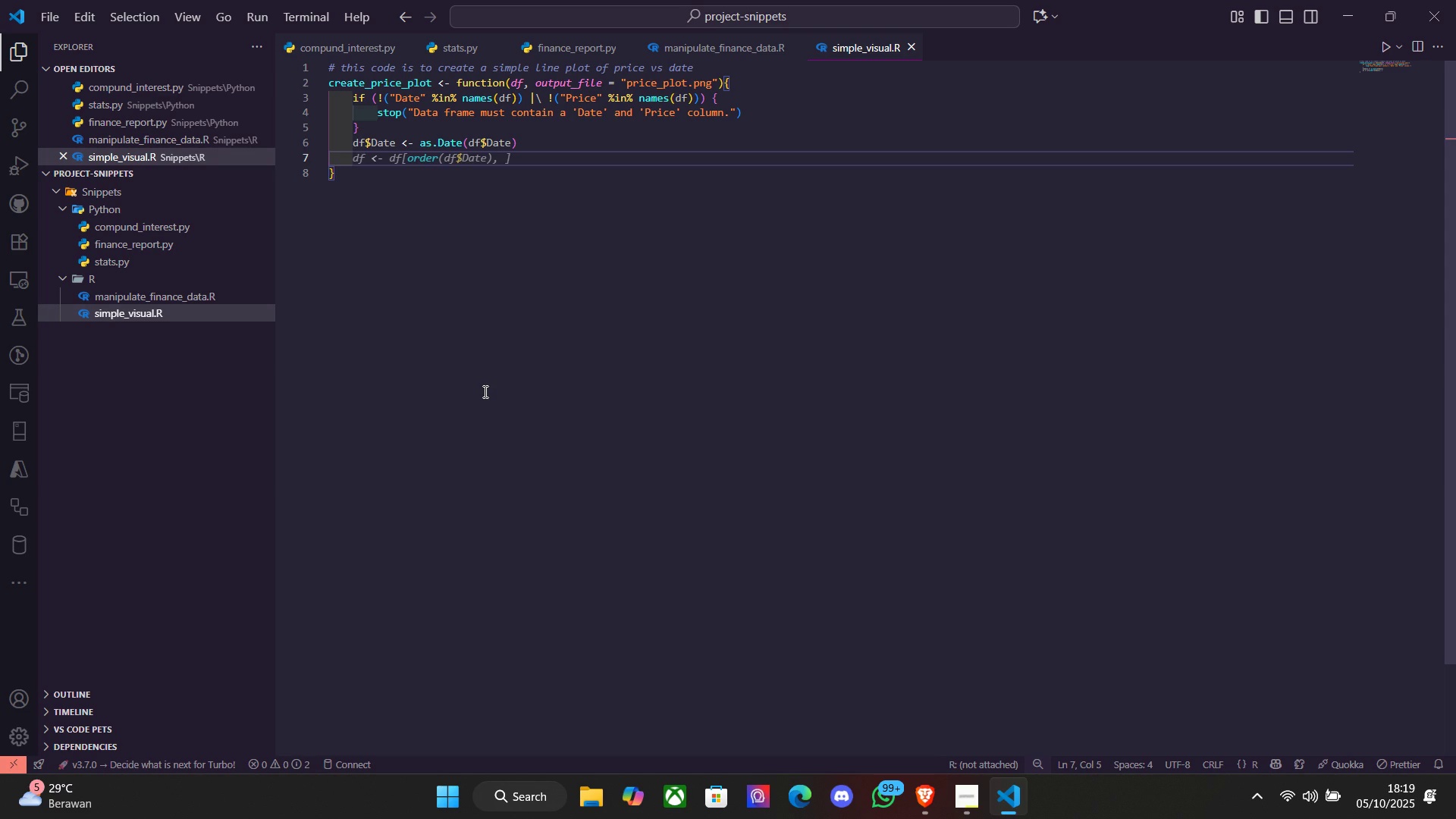 
key(Tab)
 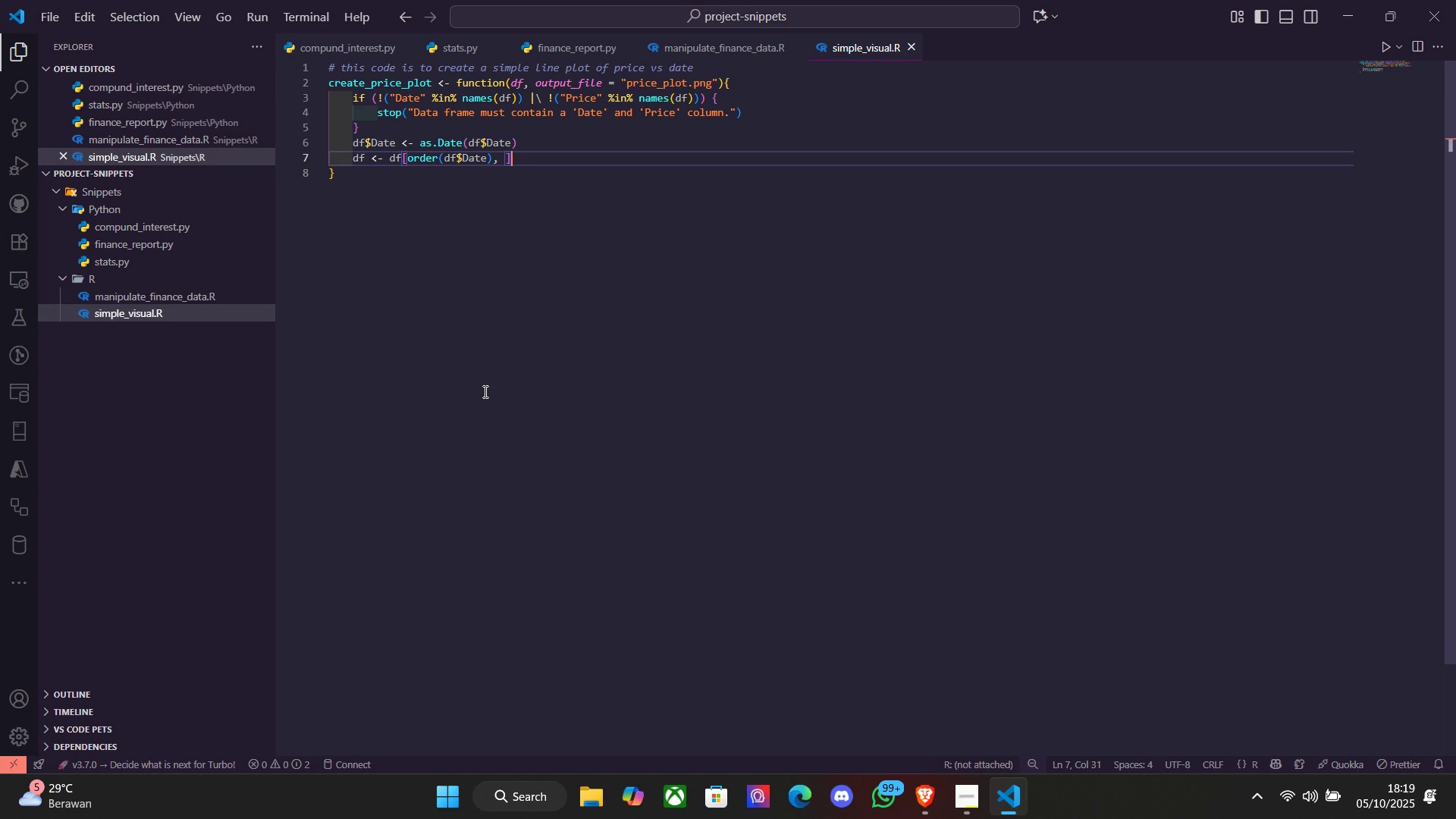 
key(Enter)
 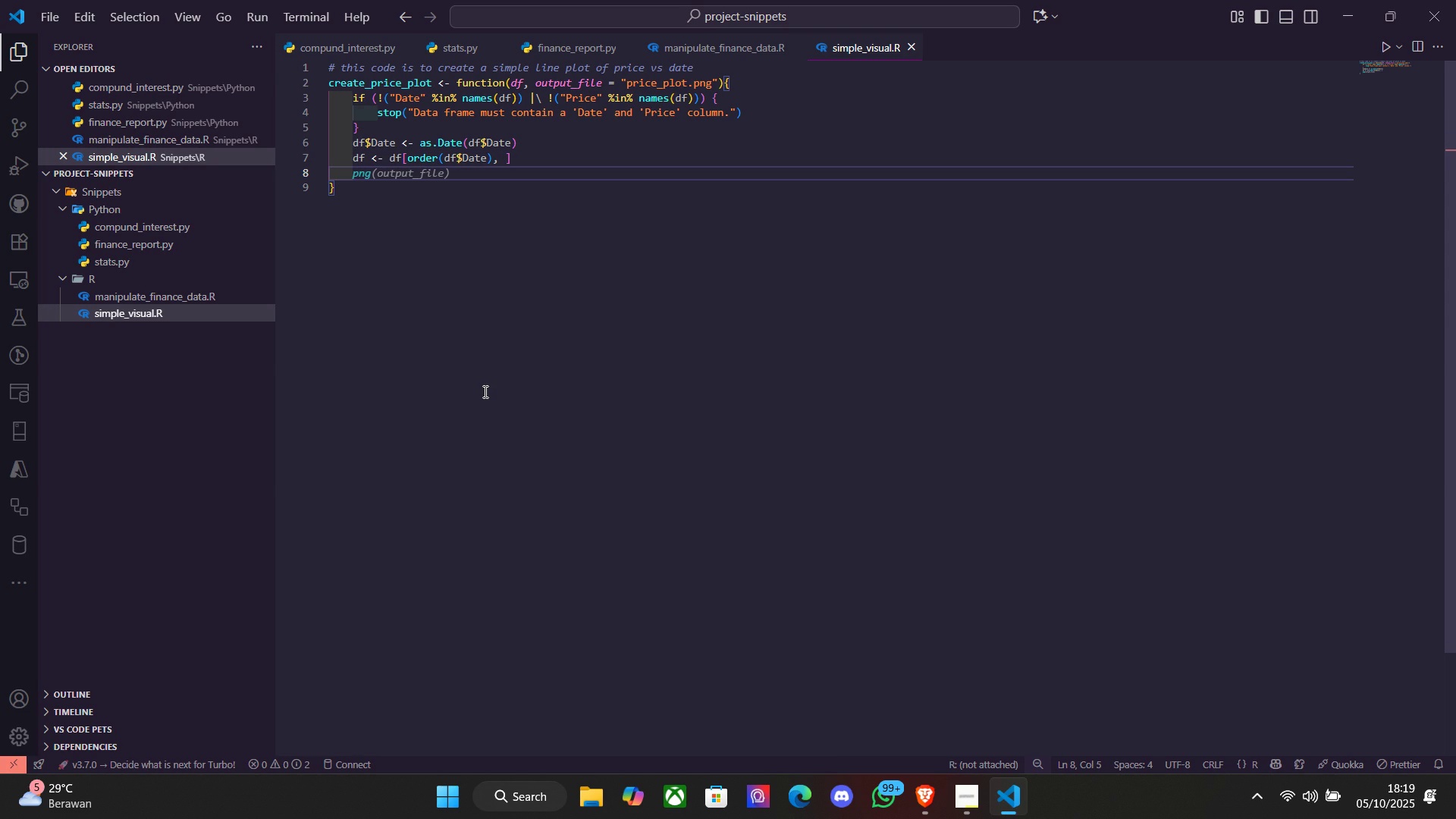 
type(png(filename = o)
key(Tab)
type(, iwd)
key(Backspace)
key(Backspace)
key(Backspace)
type(wd)
key(Backspace)
type(idth)
key(Tab)
type([End])